 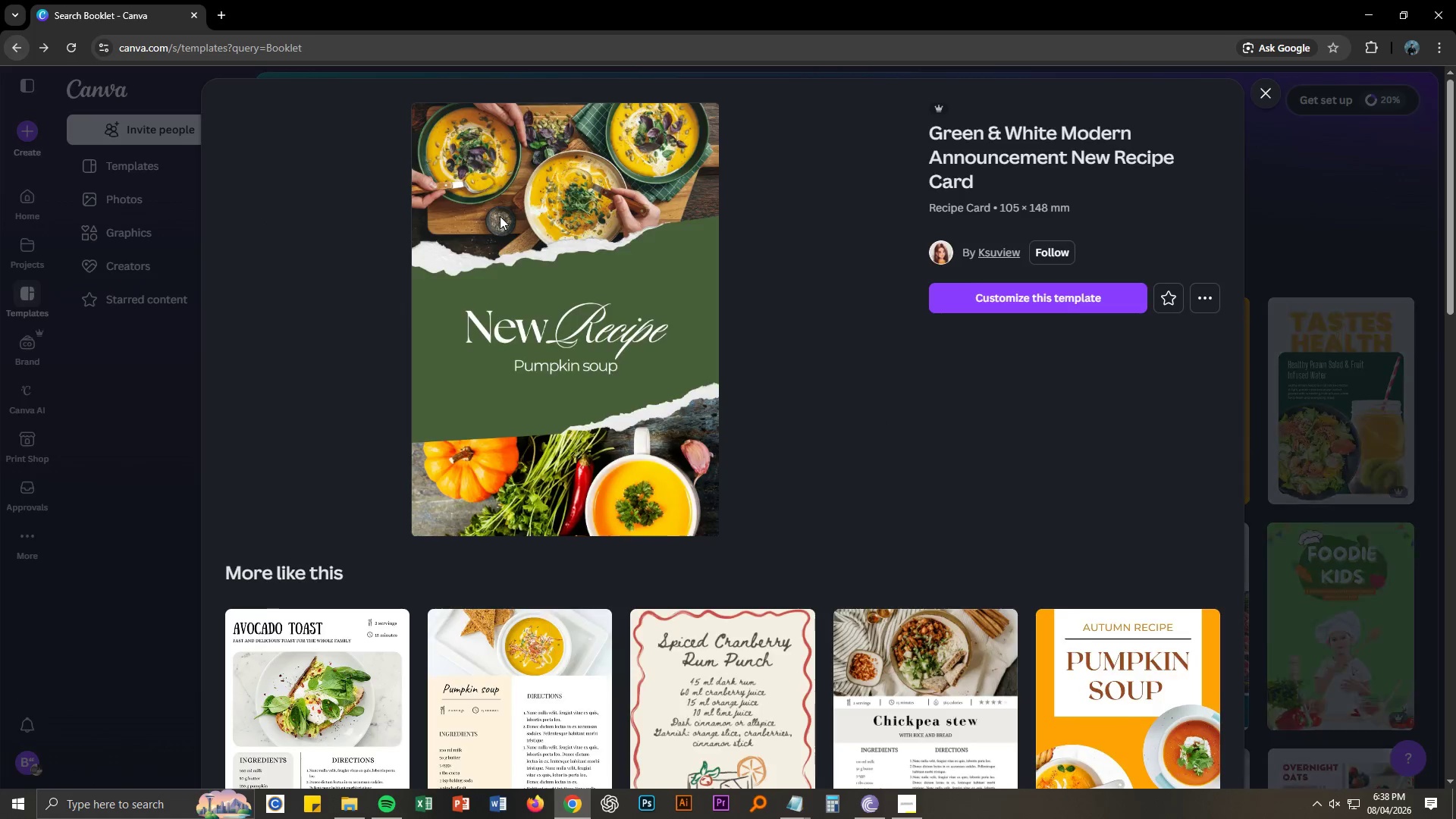 
left_click([709, 206])
 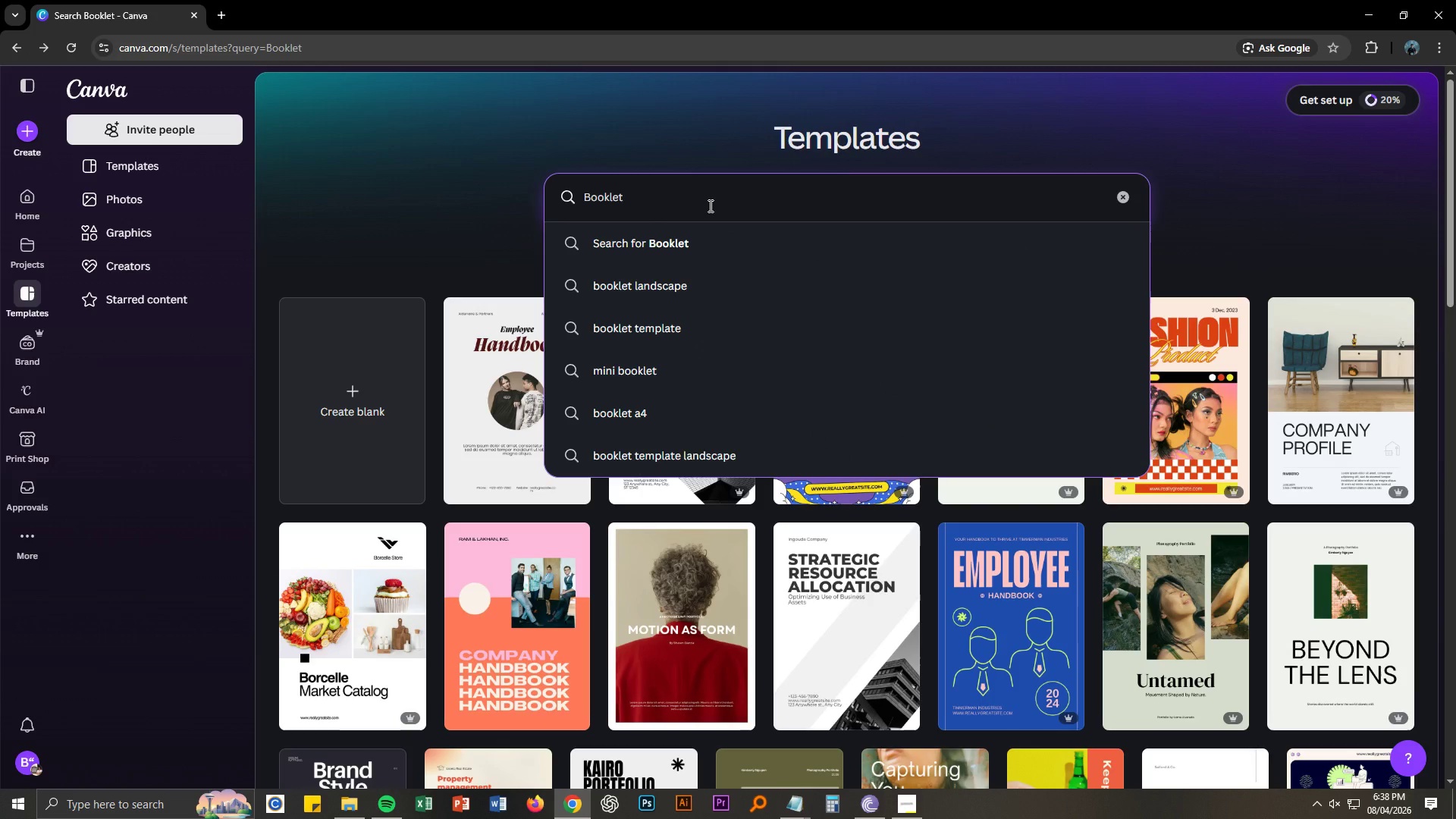 
key(Control+A)
 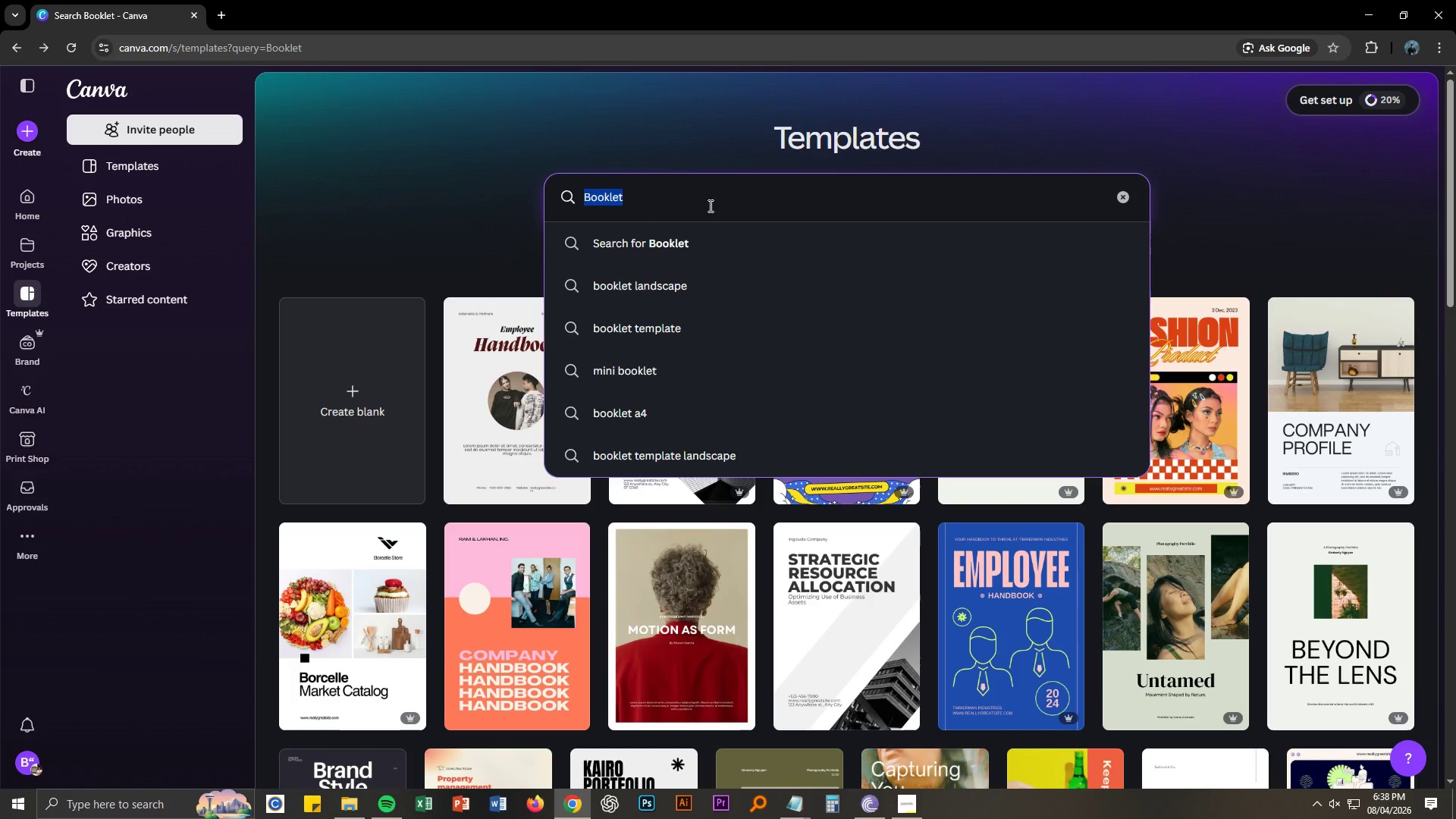 
type(recipe book)
 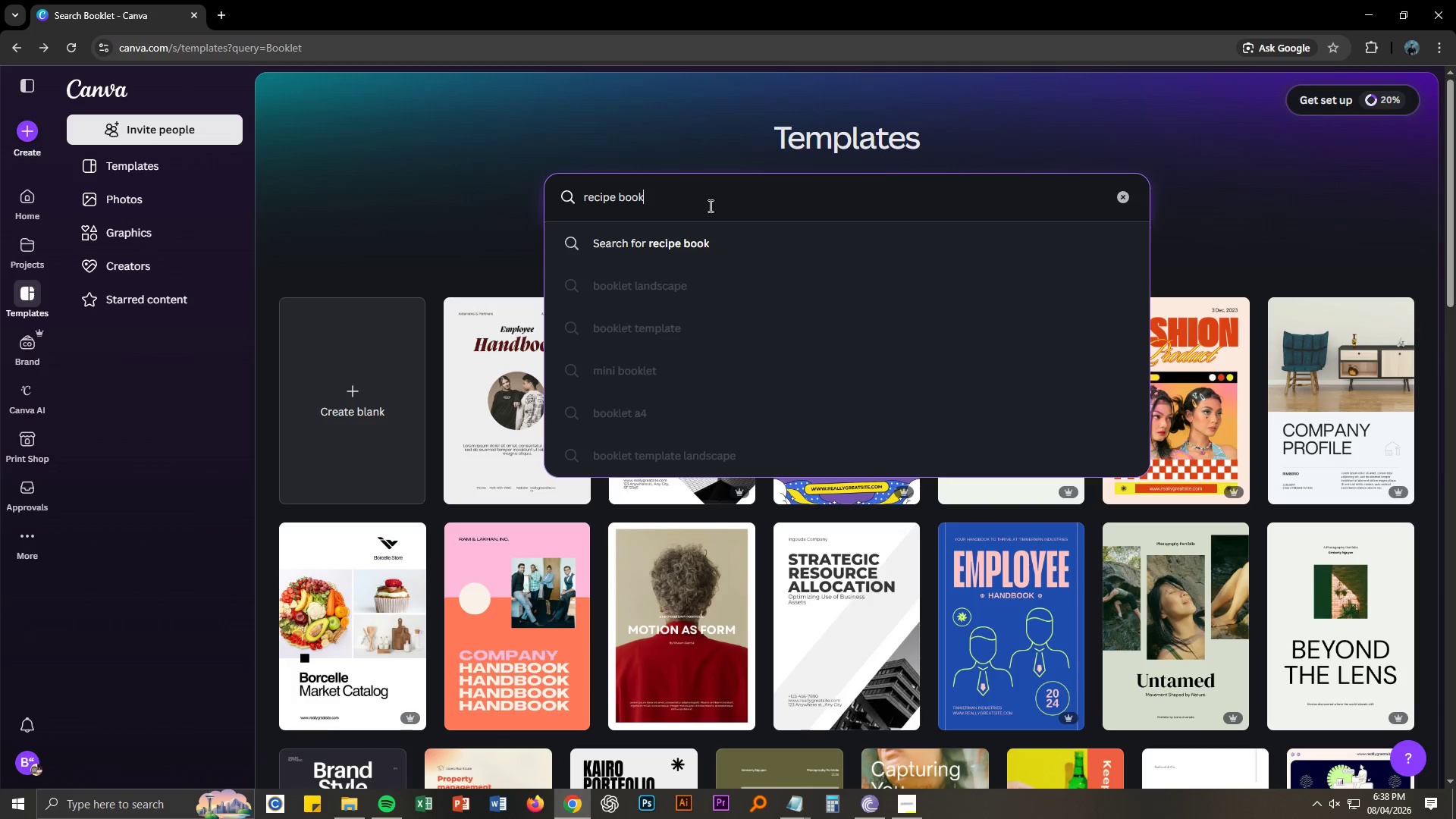 
key(Enter)
 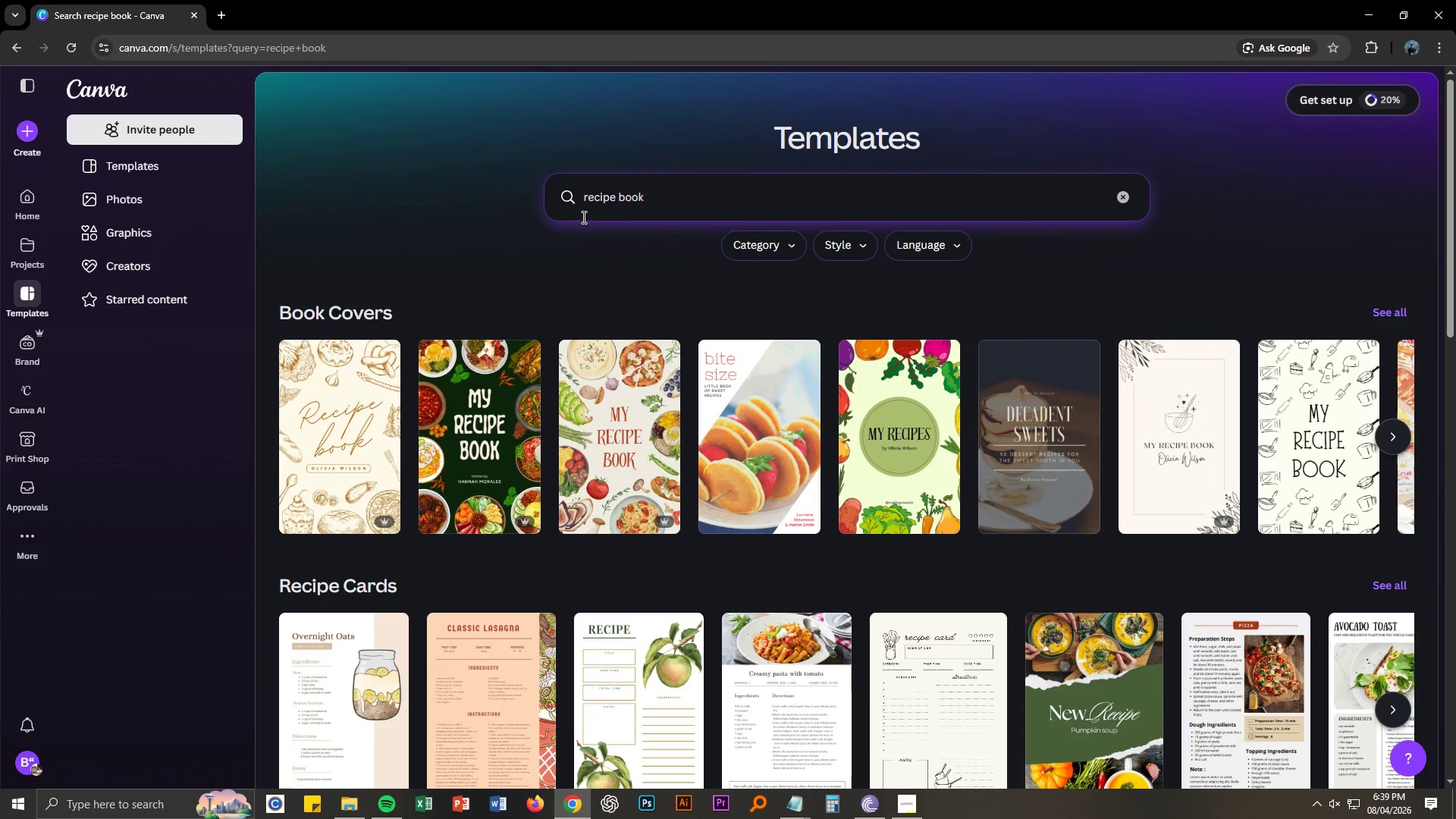 
left_click([676, 189])
 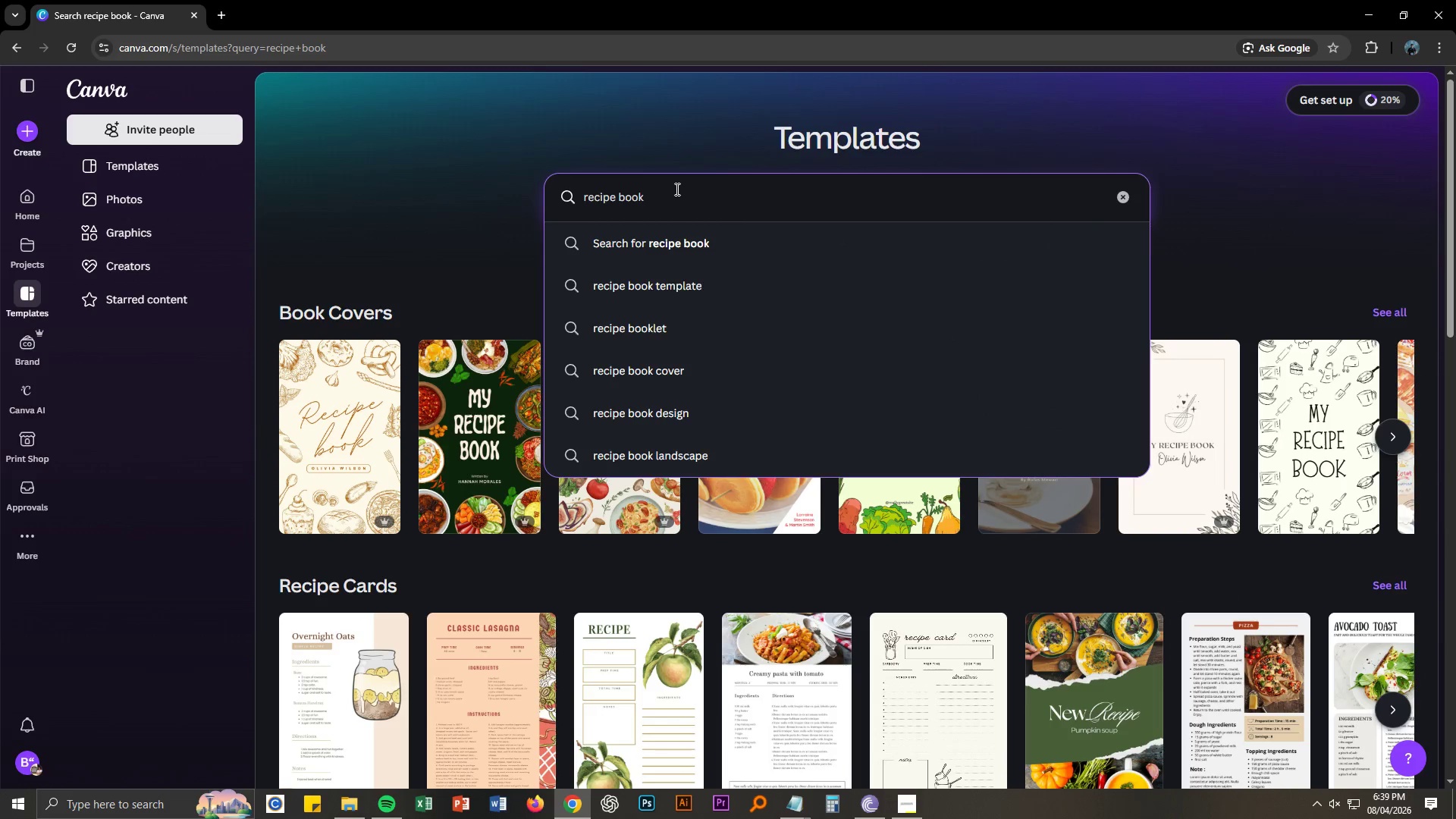 
type(l;et)
key(Backspace)
key(Backspace)
key(Backspace)
type(et)
 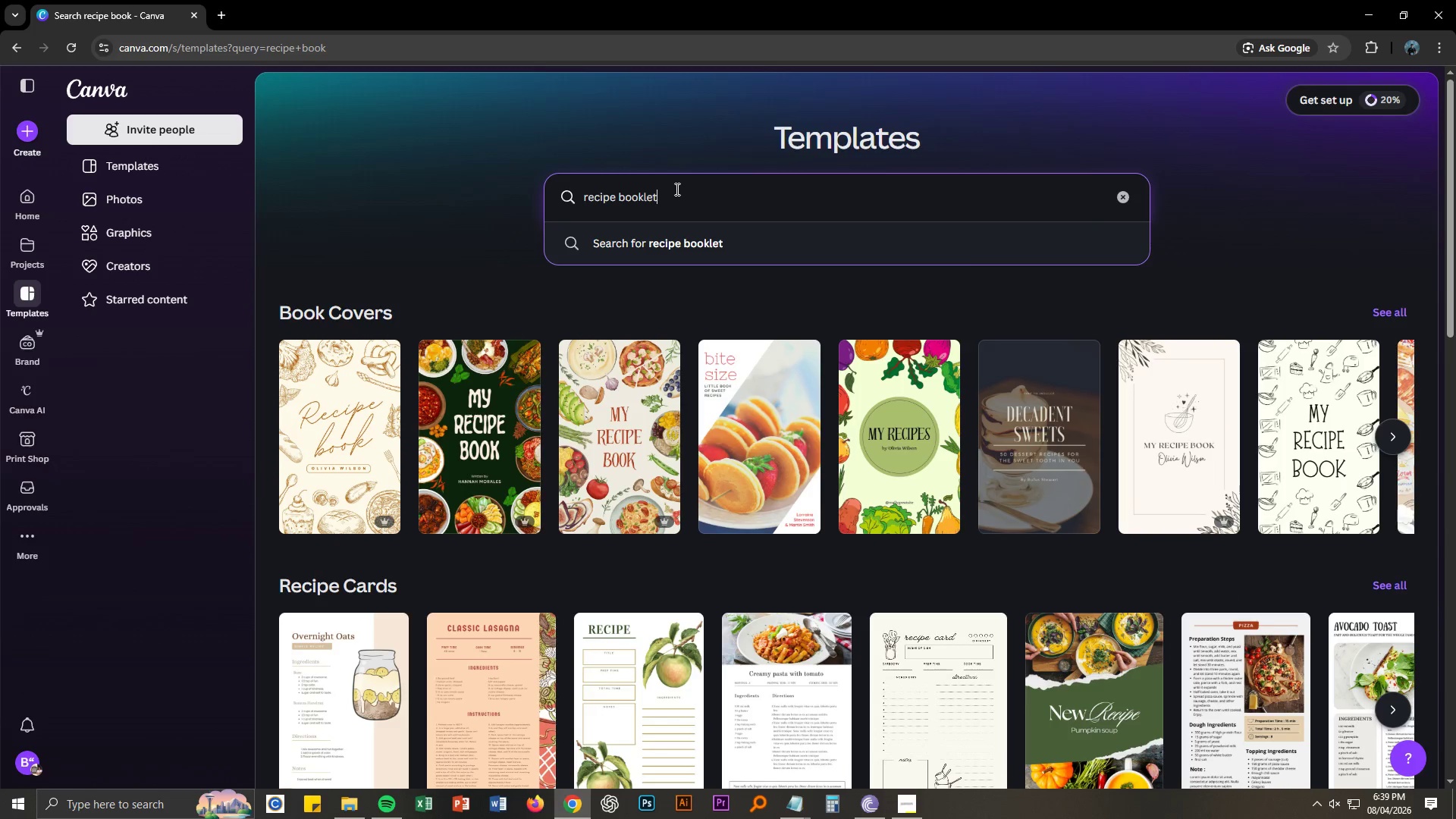 
key(Enter)
 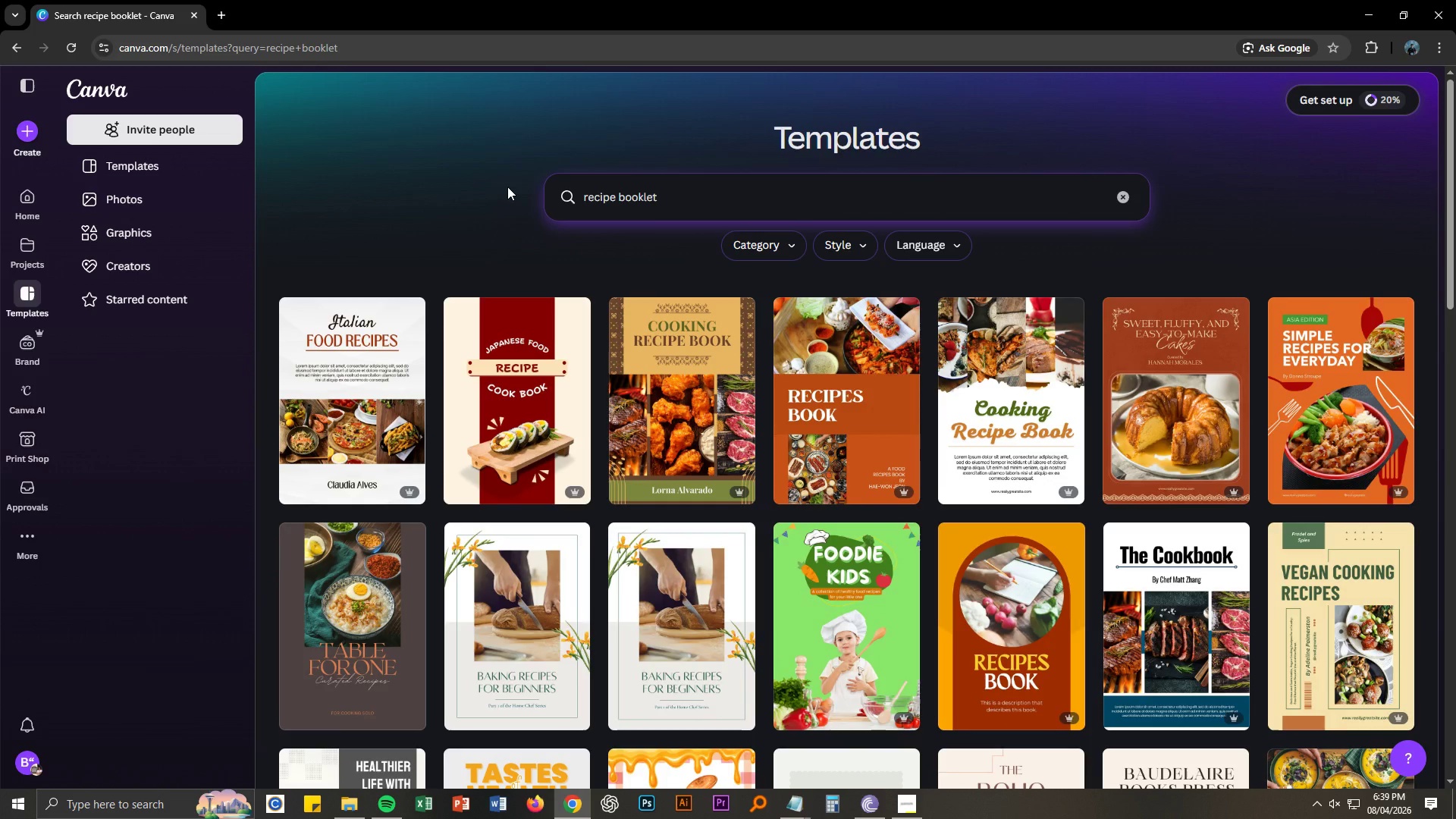 
scroll: coordinate [523, 204], scroll_direction: down, amount: 6.0
 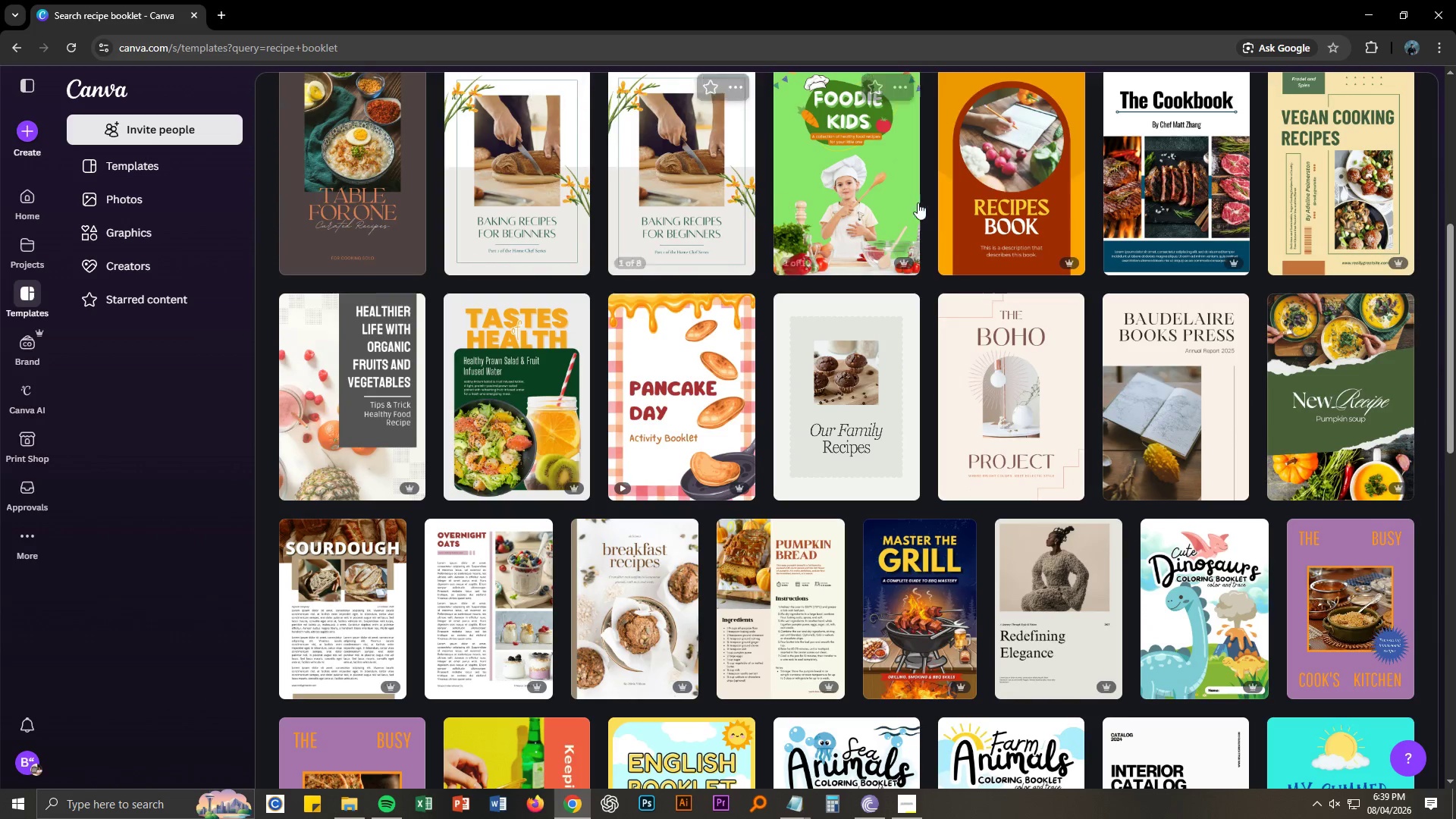 
left_click([1164, 227])
 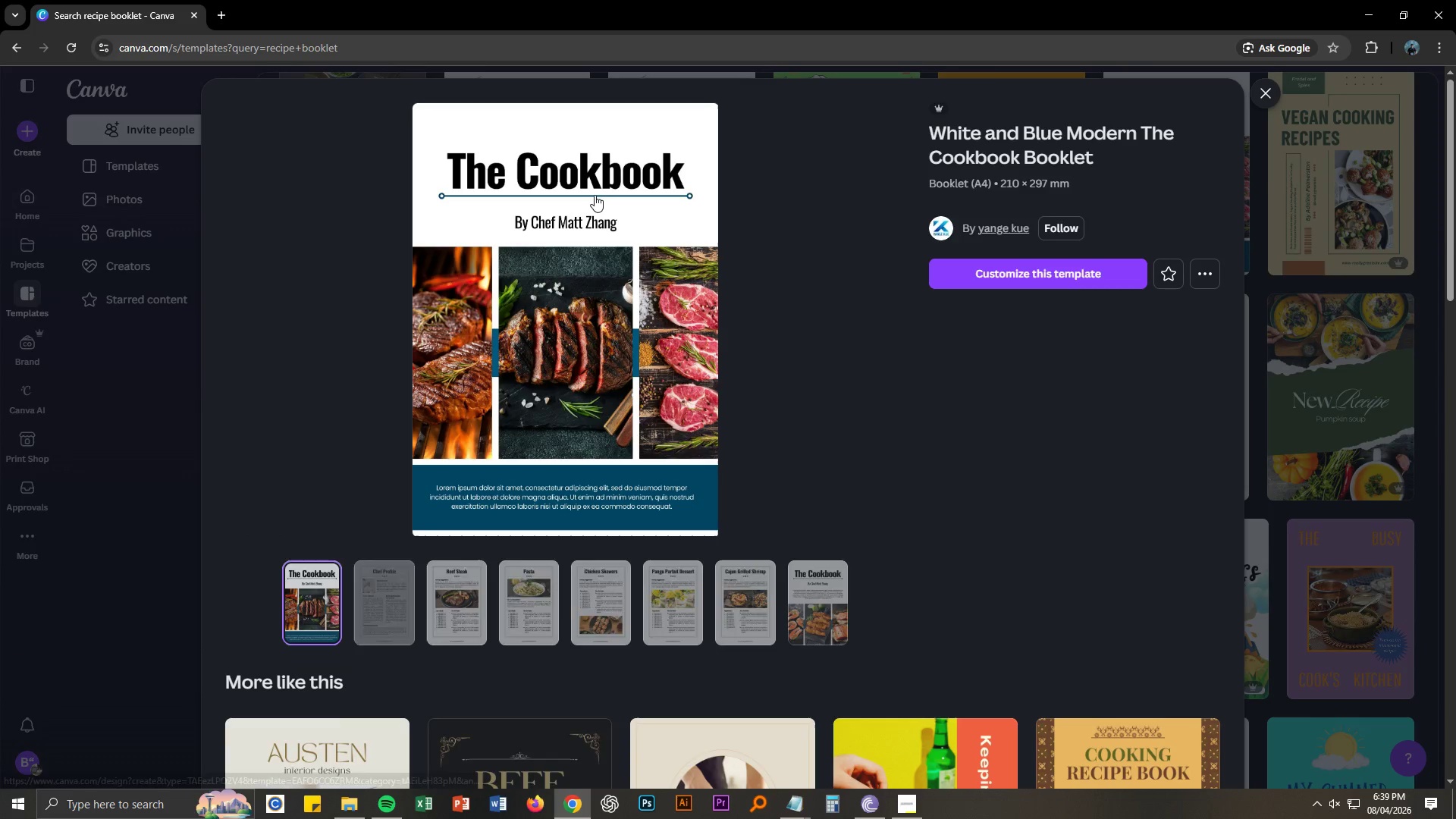 
scroll: coordinate [280, 455], scroll_direction: down, amount: 12.0
 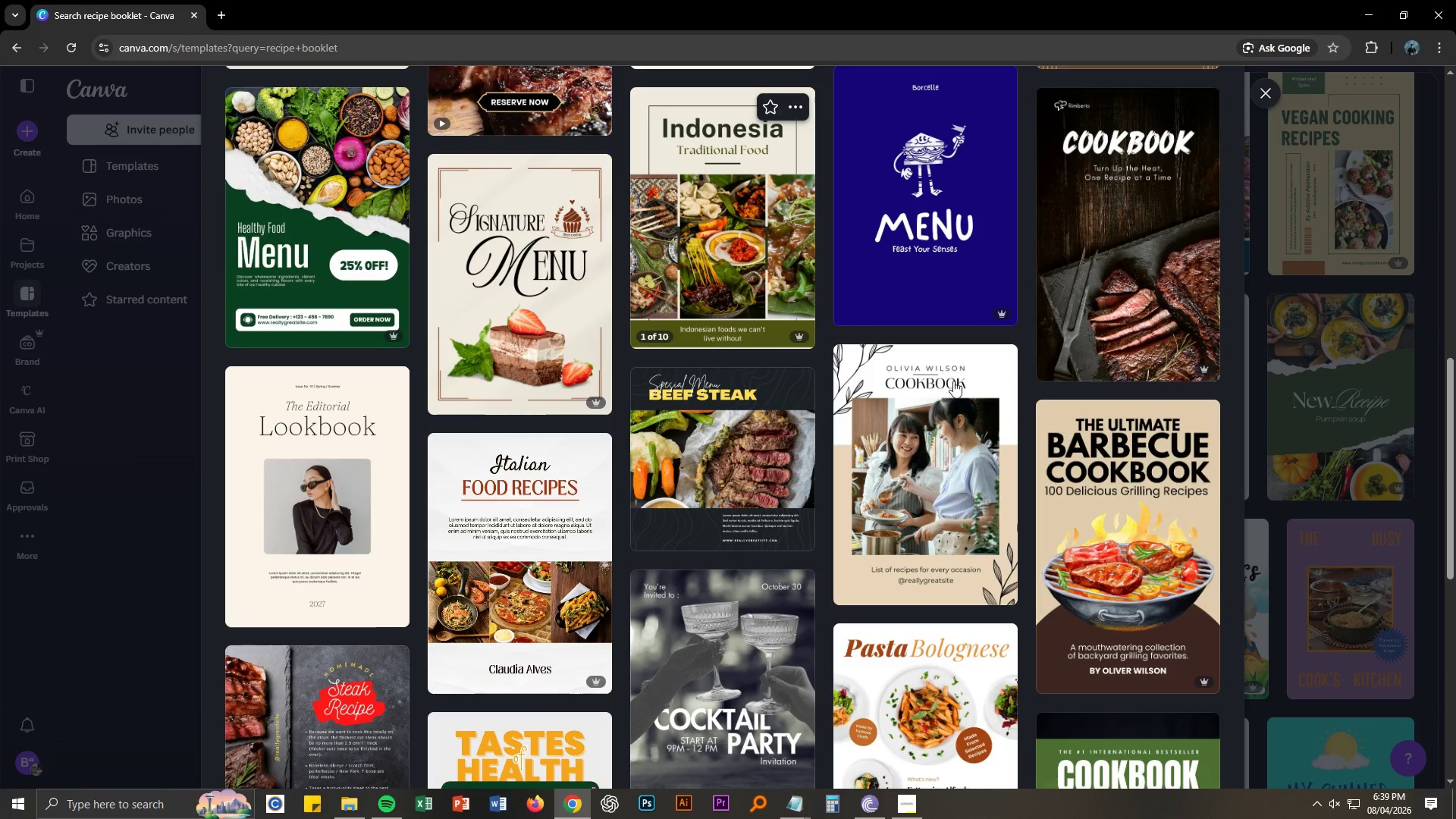 
mouse_move([1020, 386])
 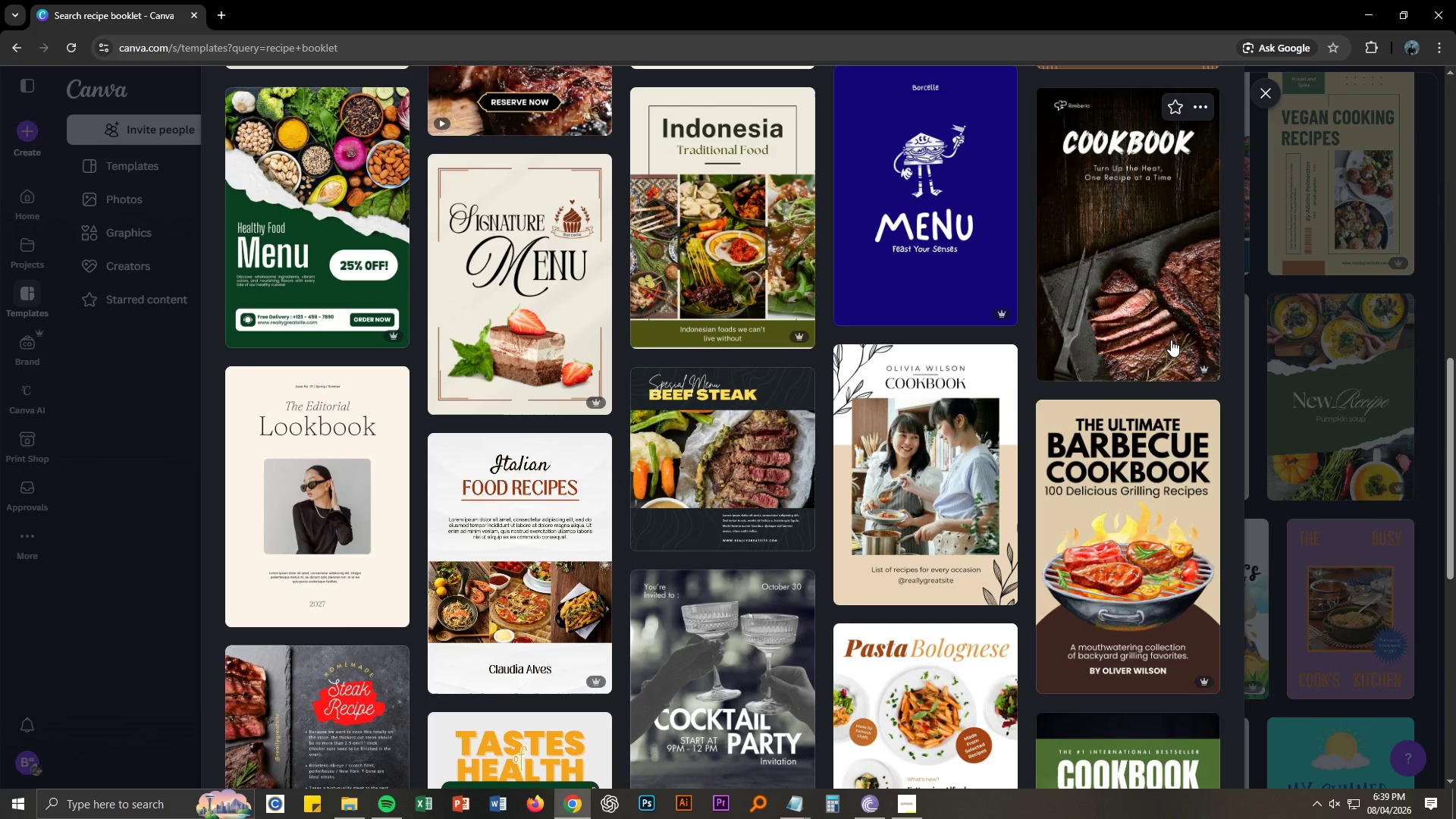 
scroll: coordinate [1171, 343], scroll_direction: up, amount: 2.0
 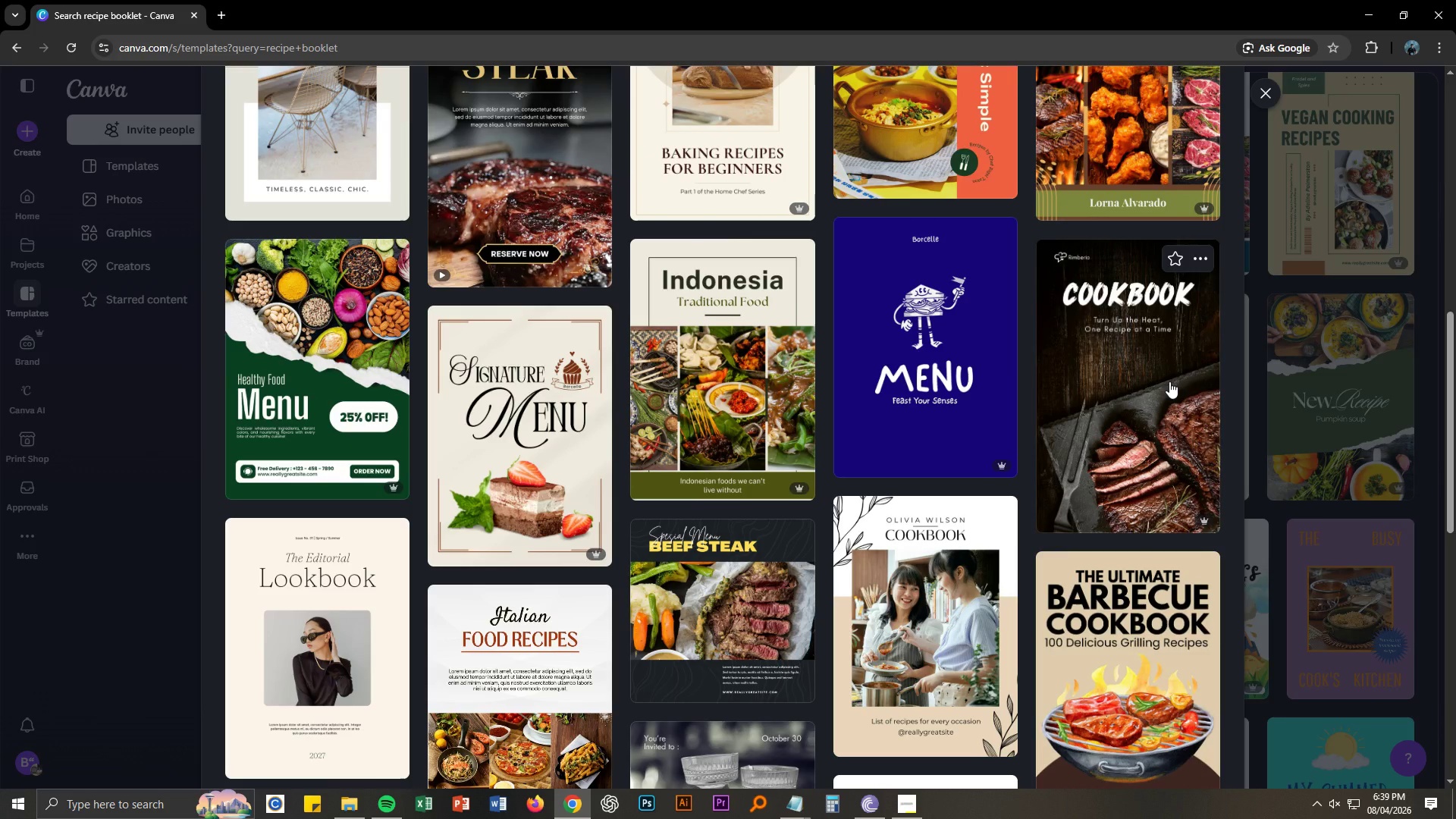 
left_click([1169, 381])
 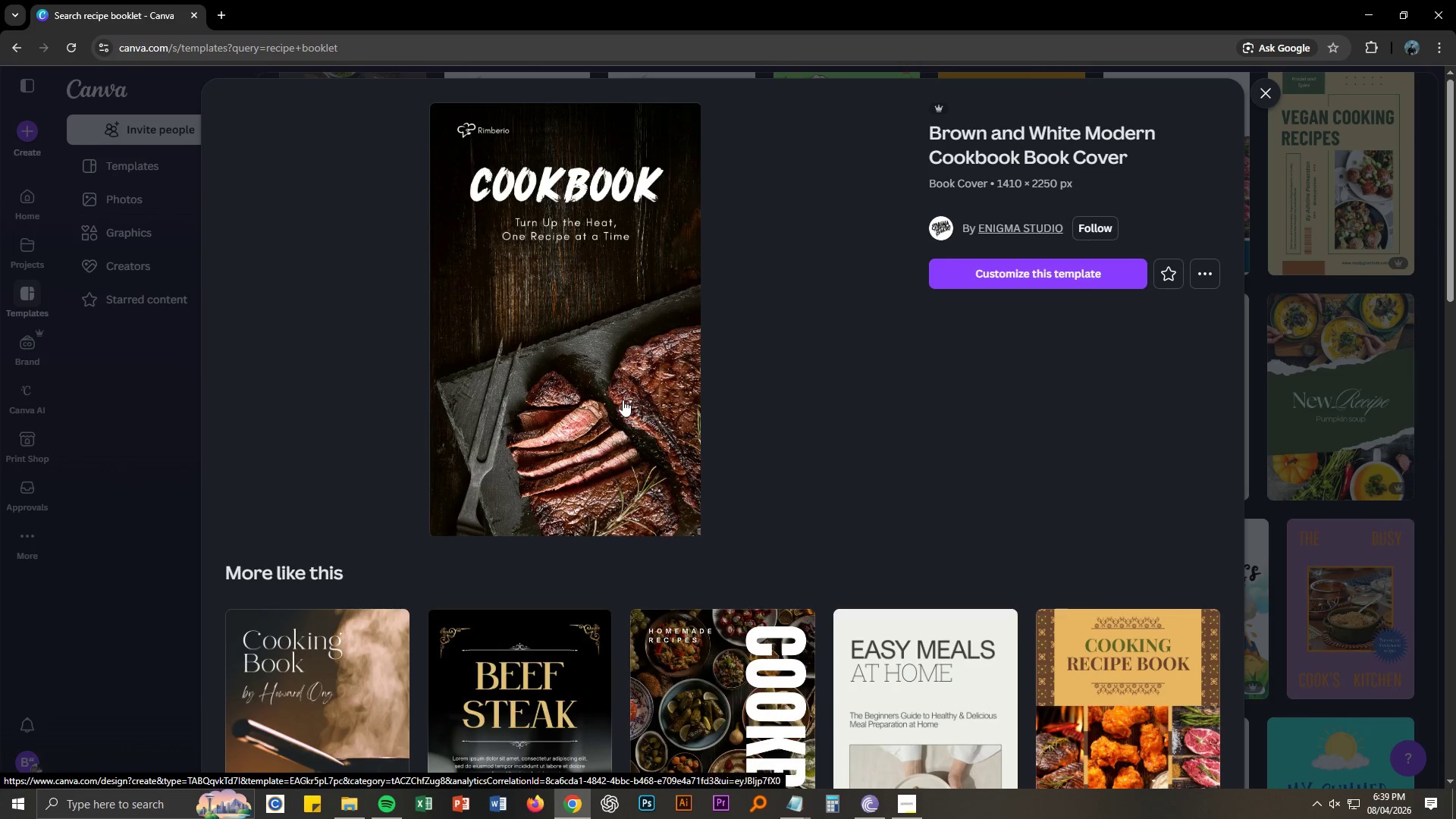 
wait(5.51)
 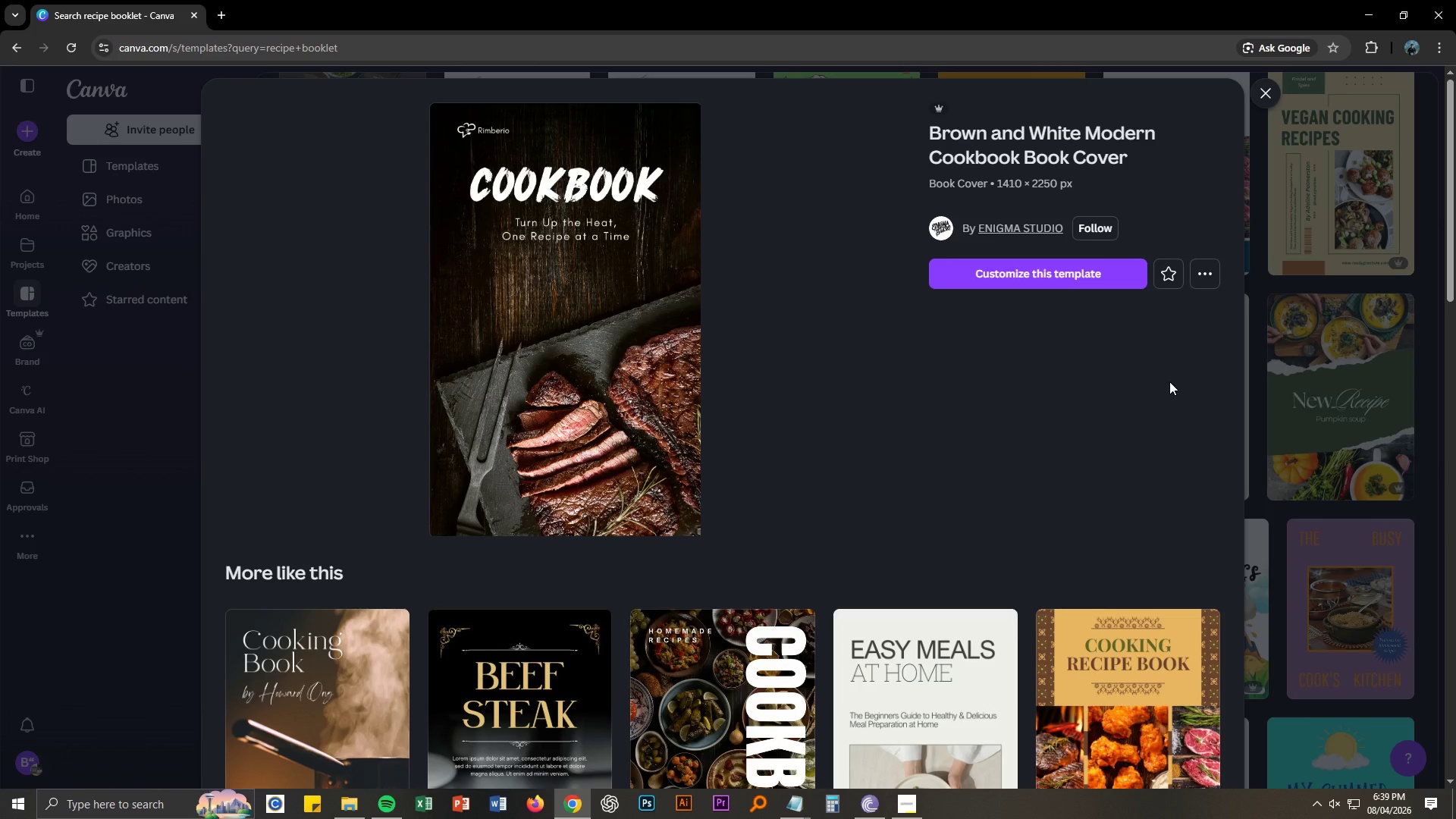 
scroll: coordinate [623, 400], scroll_direction: down, amount: 8.0
 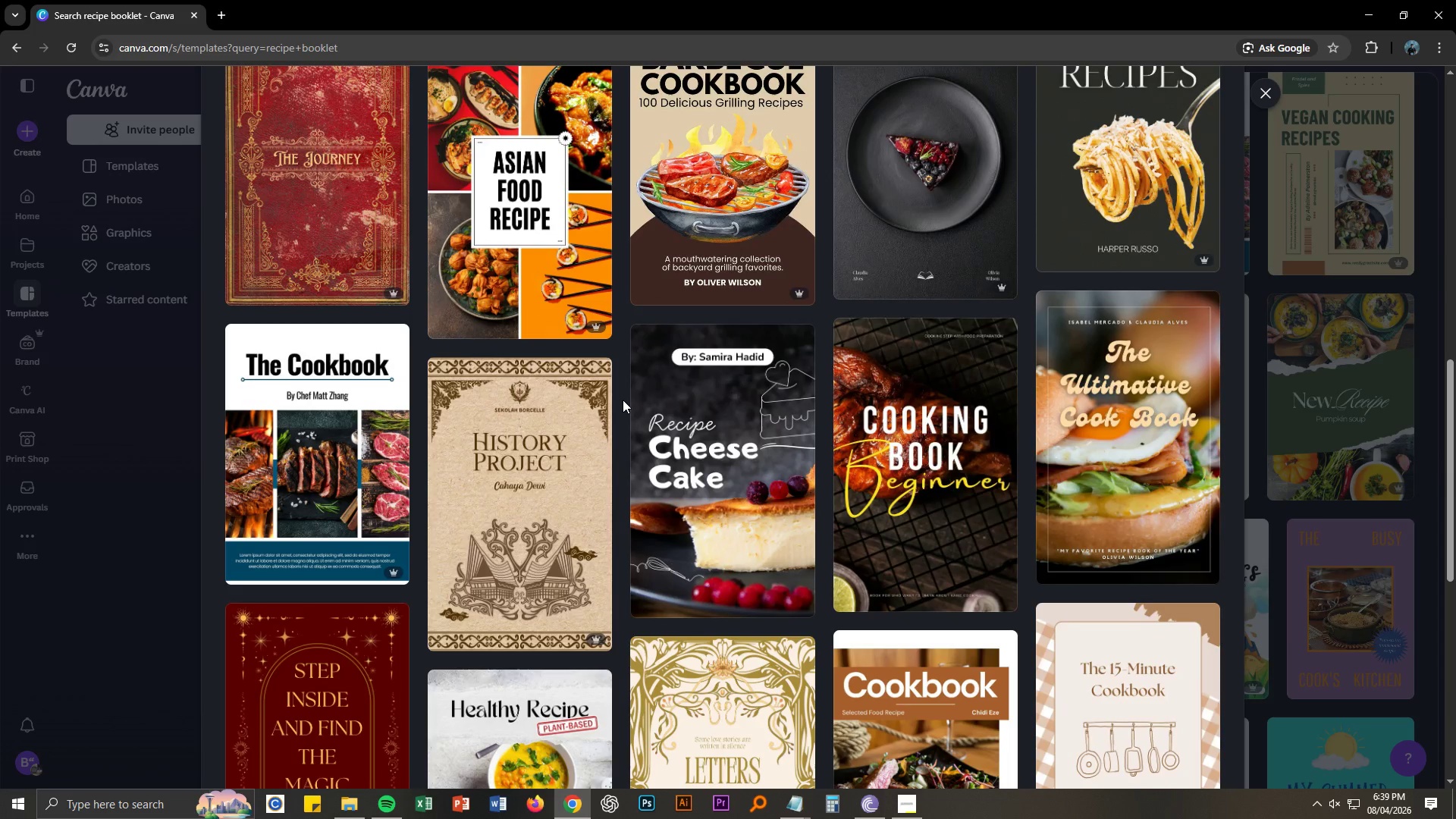 
left_click([305, 437])
 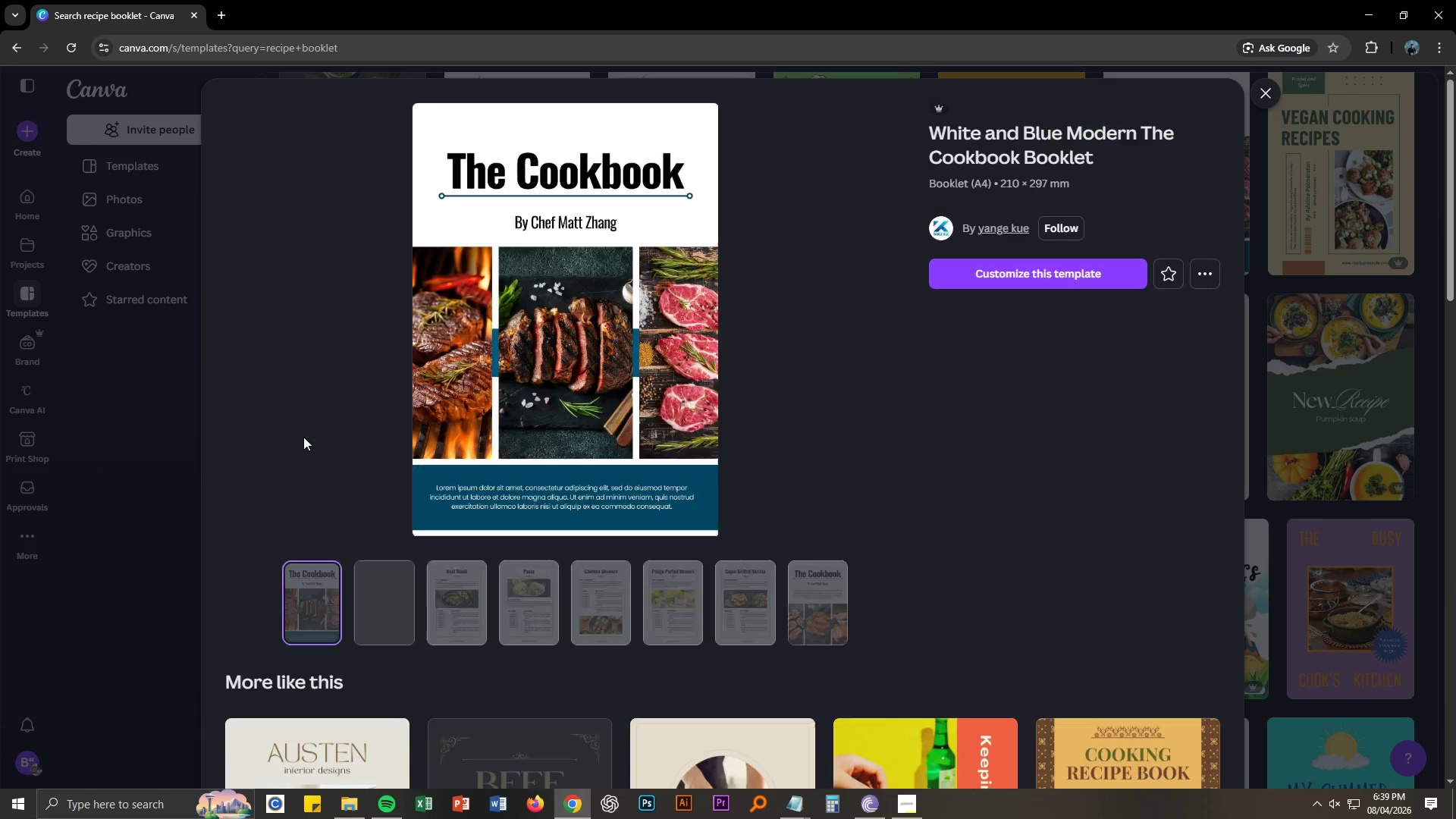 
mouse_move([318, 434])
 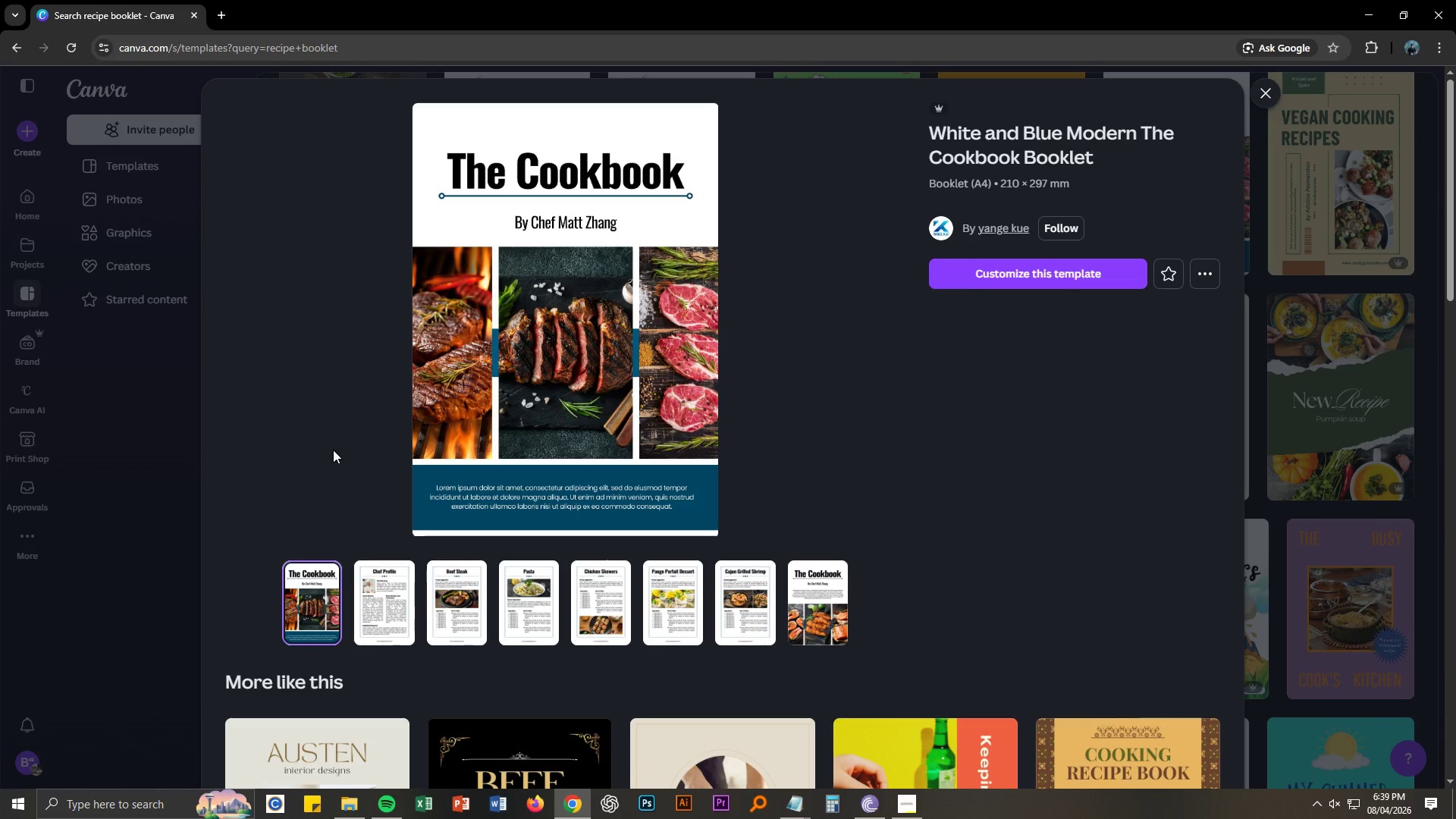 
scroll: coordinate [333, 450], scroll_direction: down, amount: 2.0
 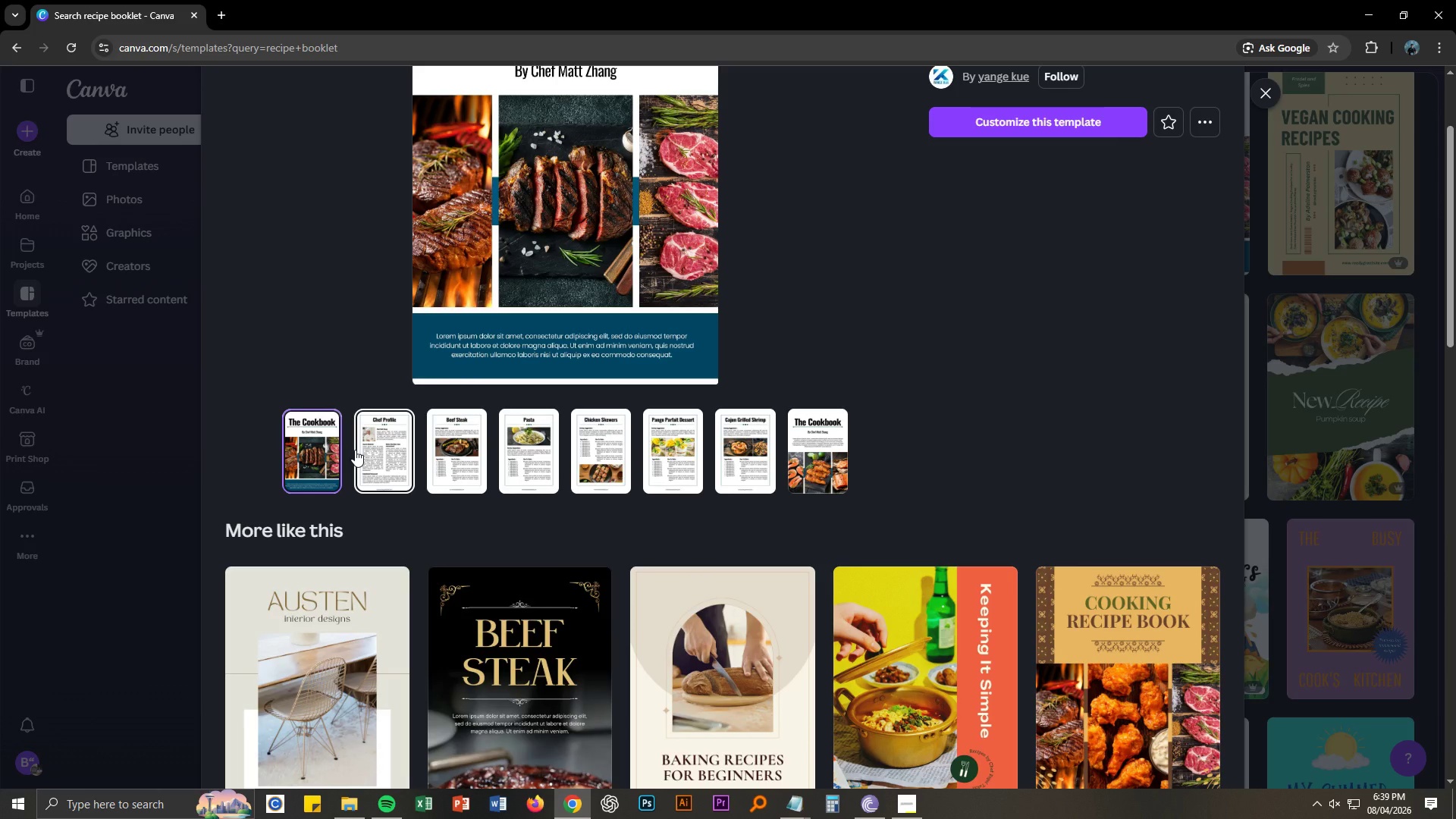 
wait(8.04)
 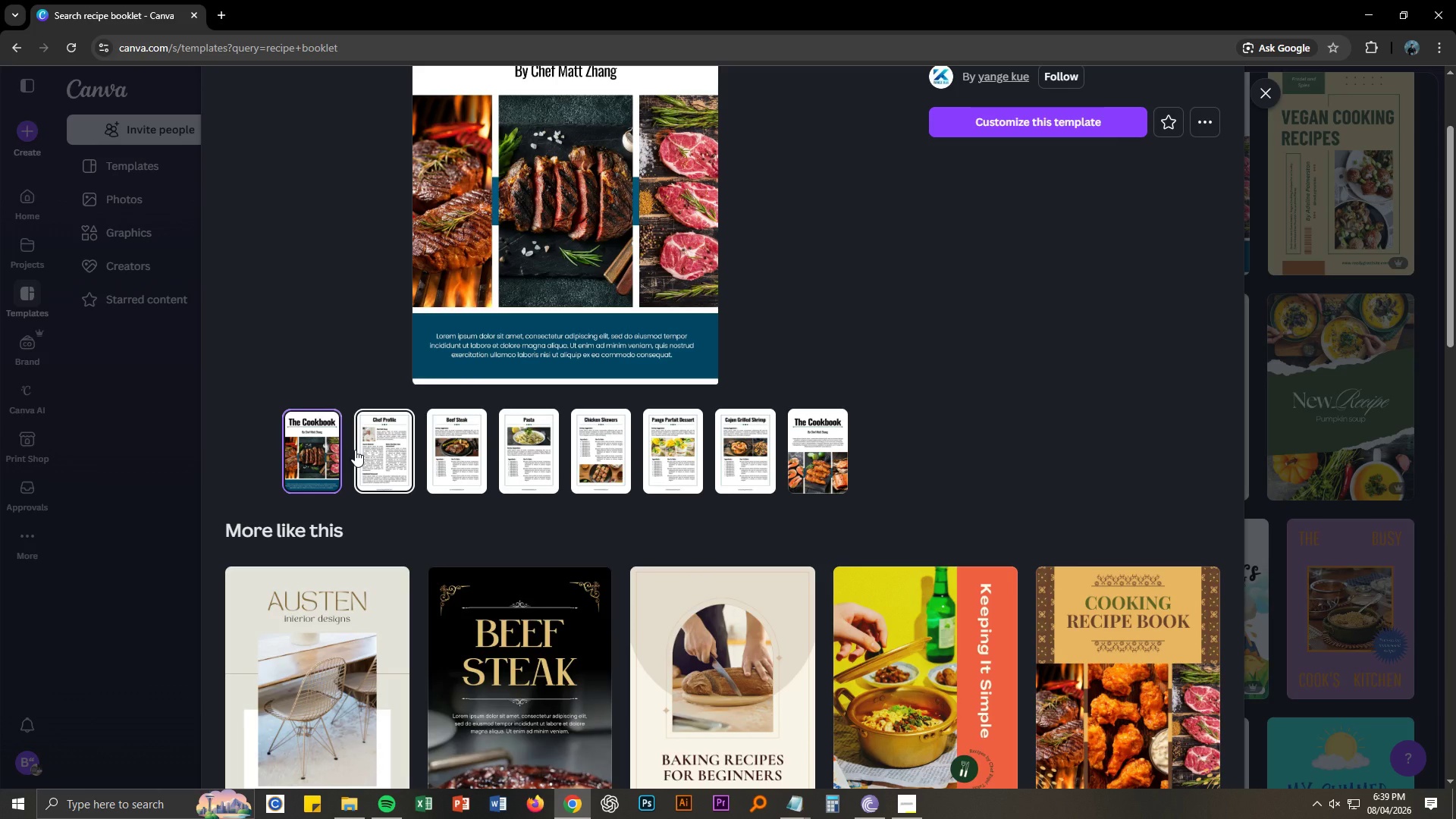 
left_click([901, 797])